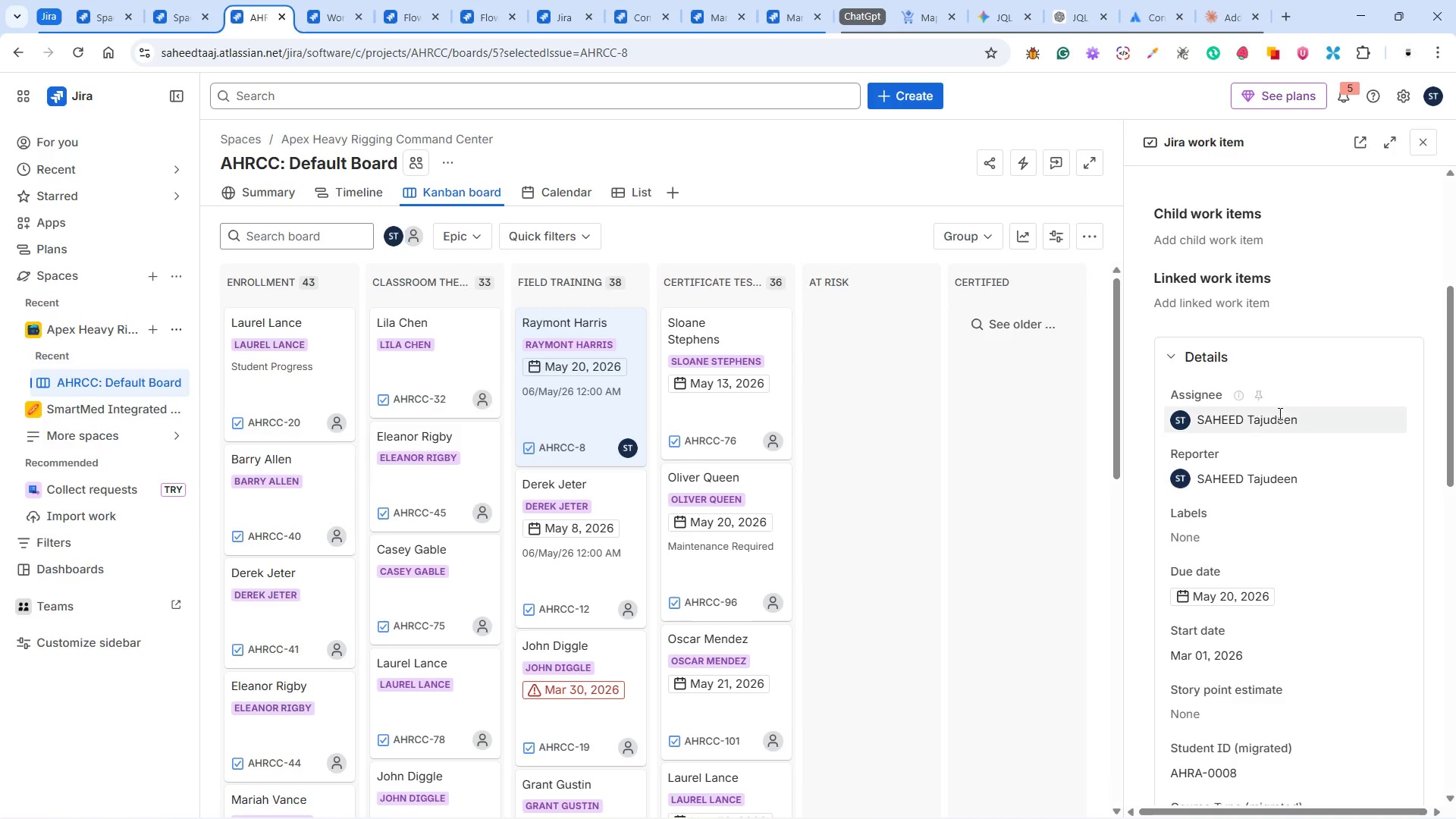 
left_click([1280, 406])
 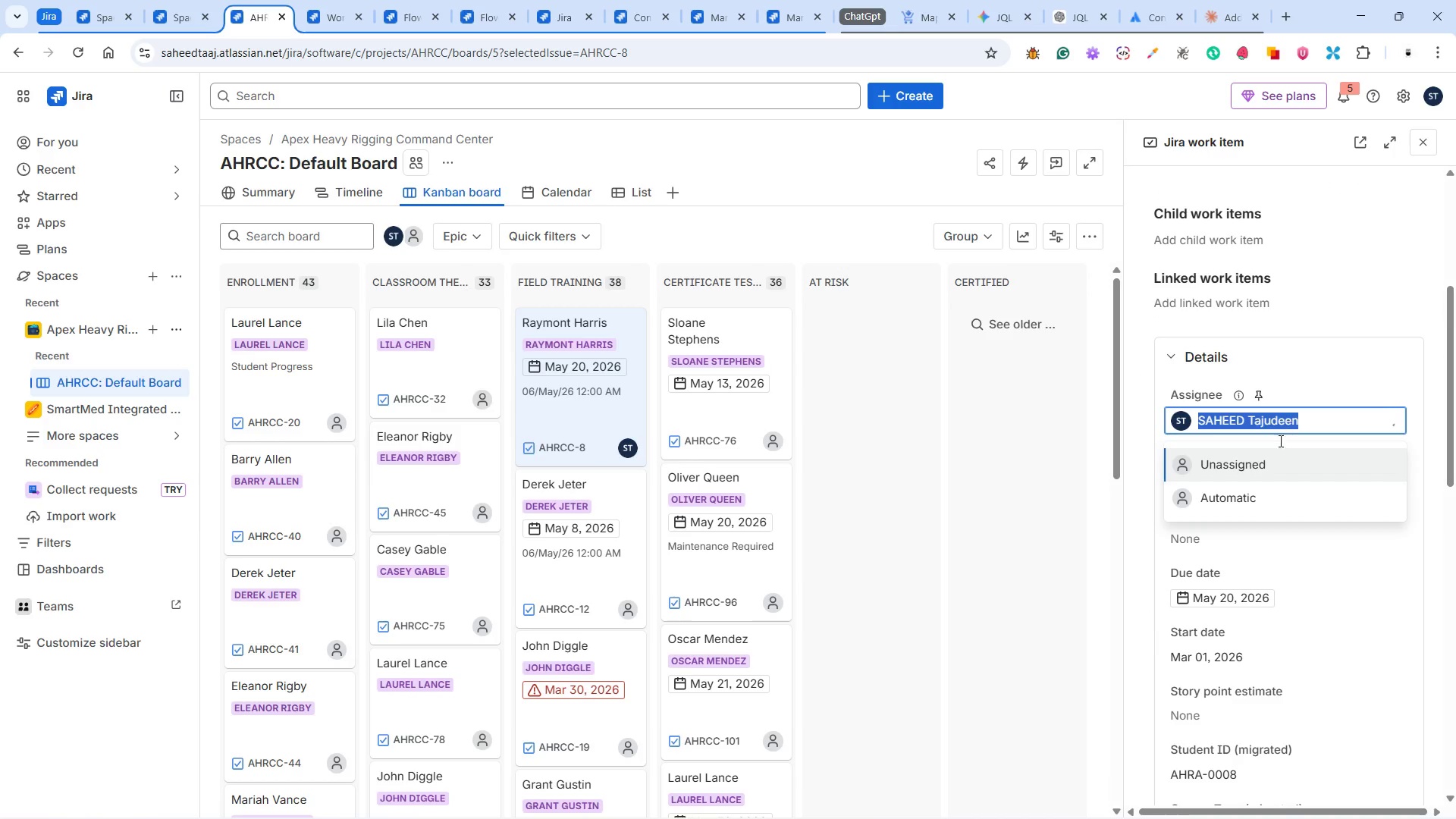 
left_click([1262, 454])
 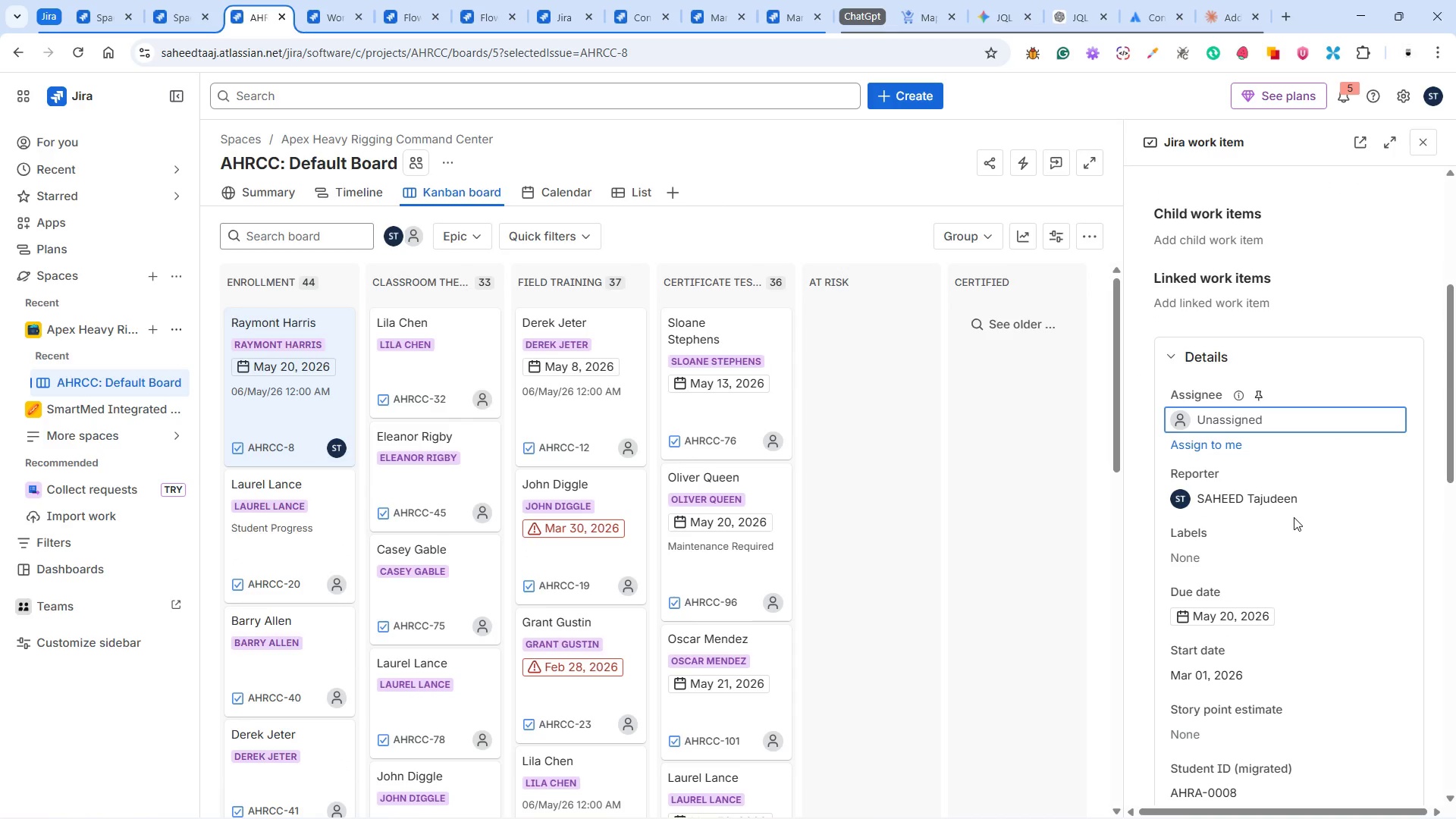 
scroll: coordinate [1294, 519], scroll_direction: down, amount: 2.0
 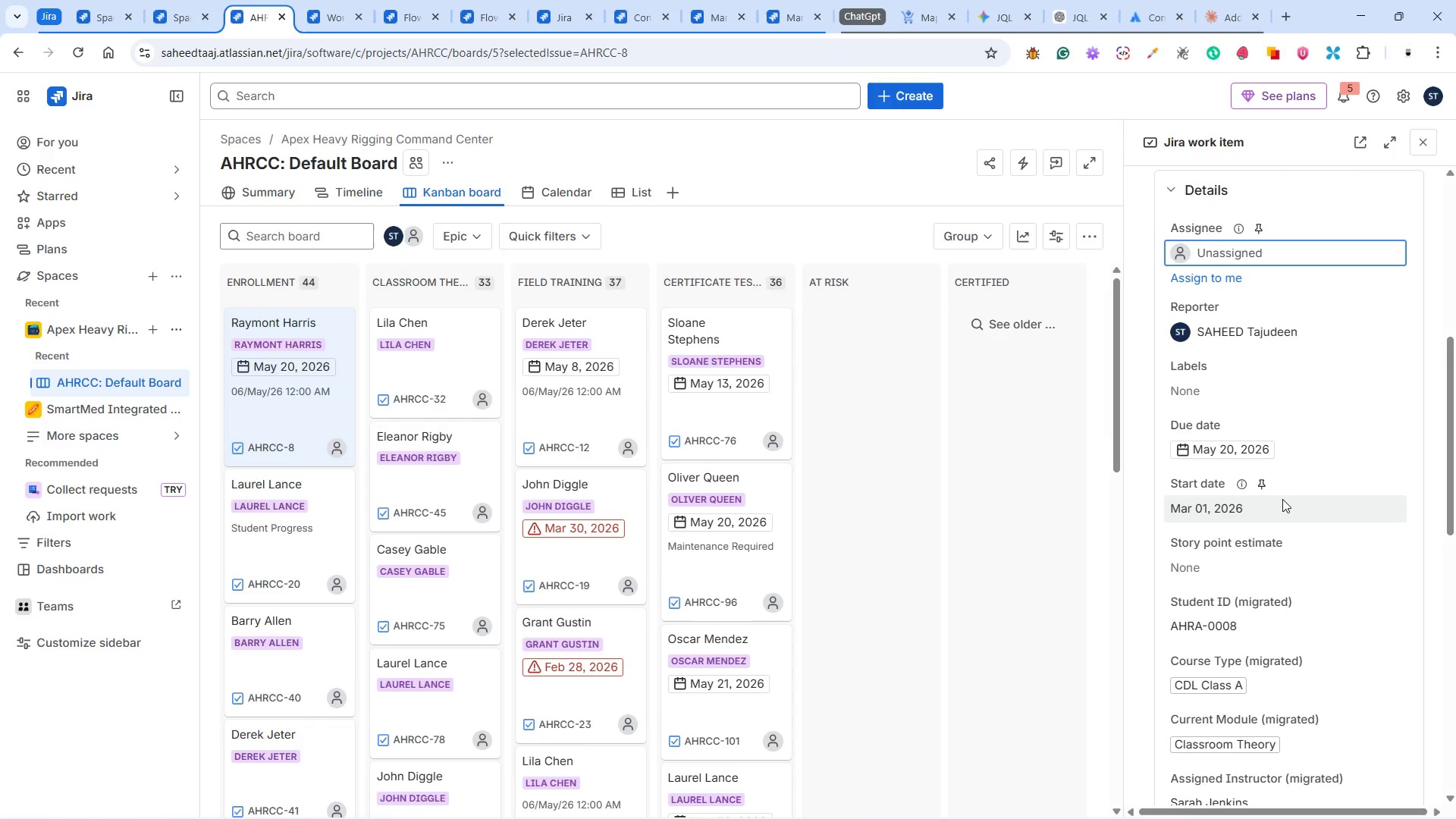 
wait(6.33)
 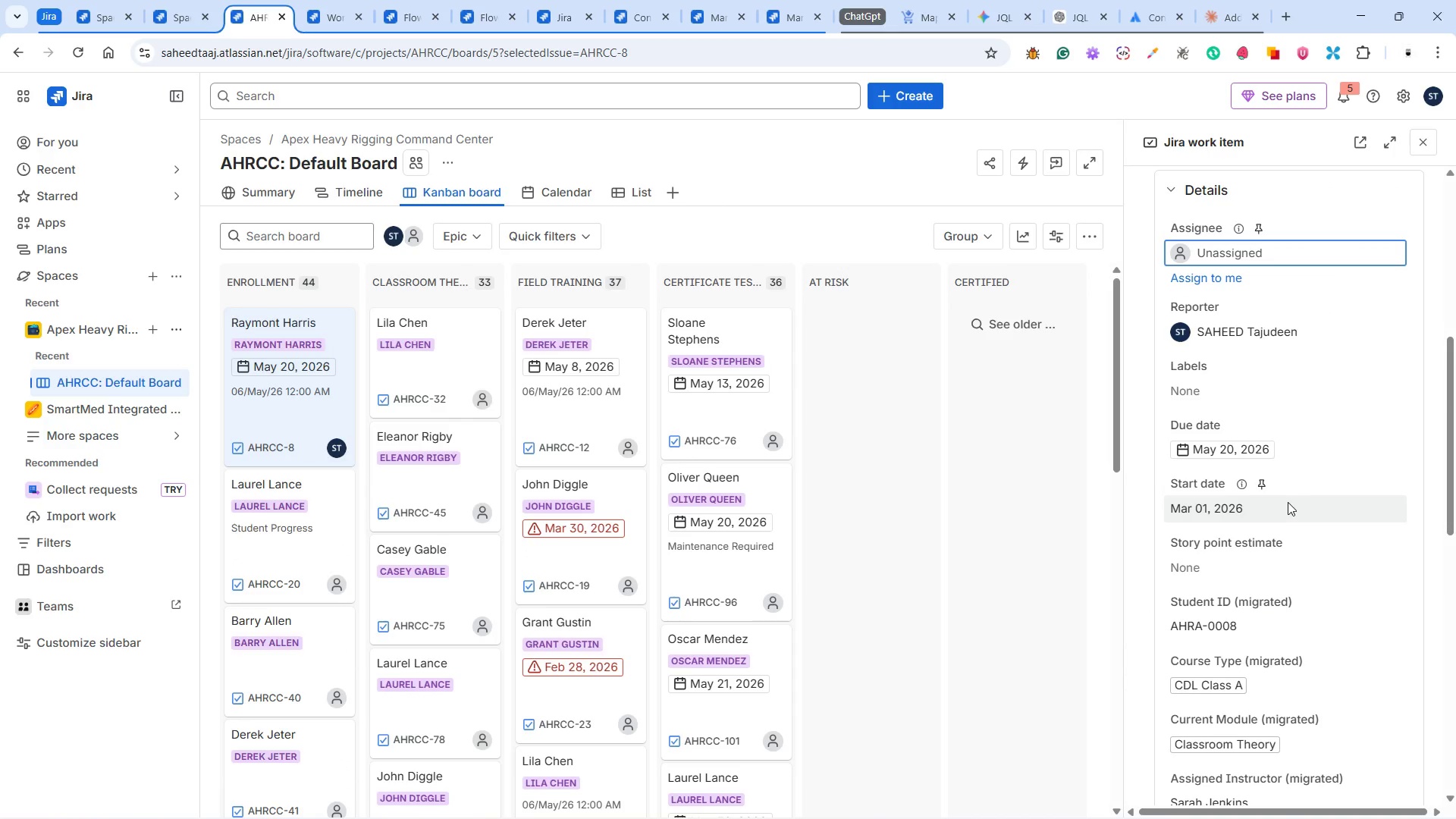 
scroll: coordinate [1282, 516], scroll_direction: down, amount: 11.0
 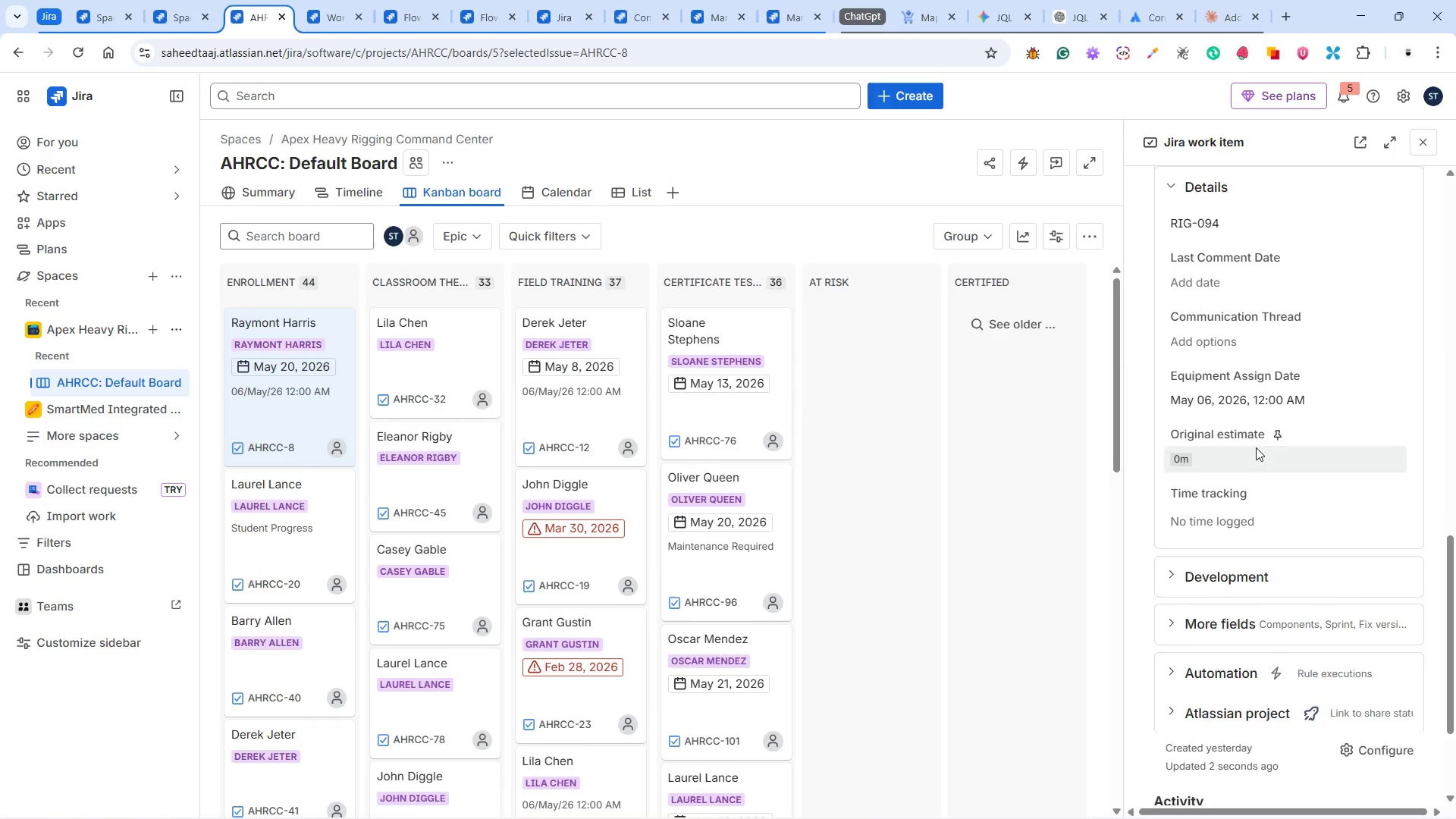 
scroll: coordinate [1256, 447], scroll_direction: up, amount: 3.0
 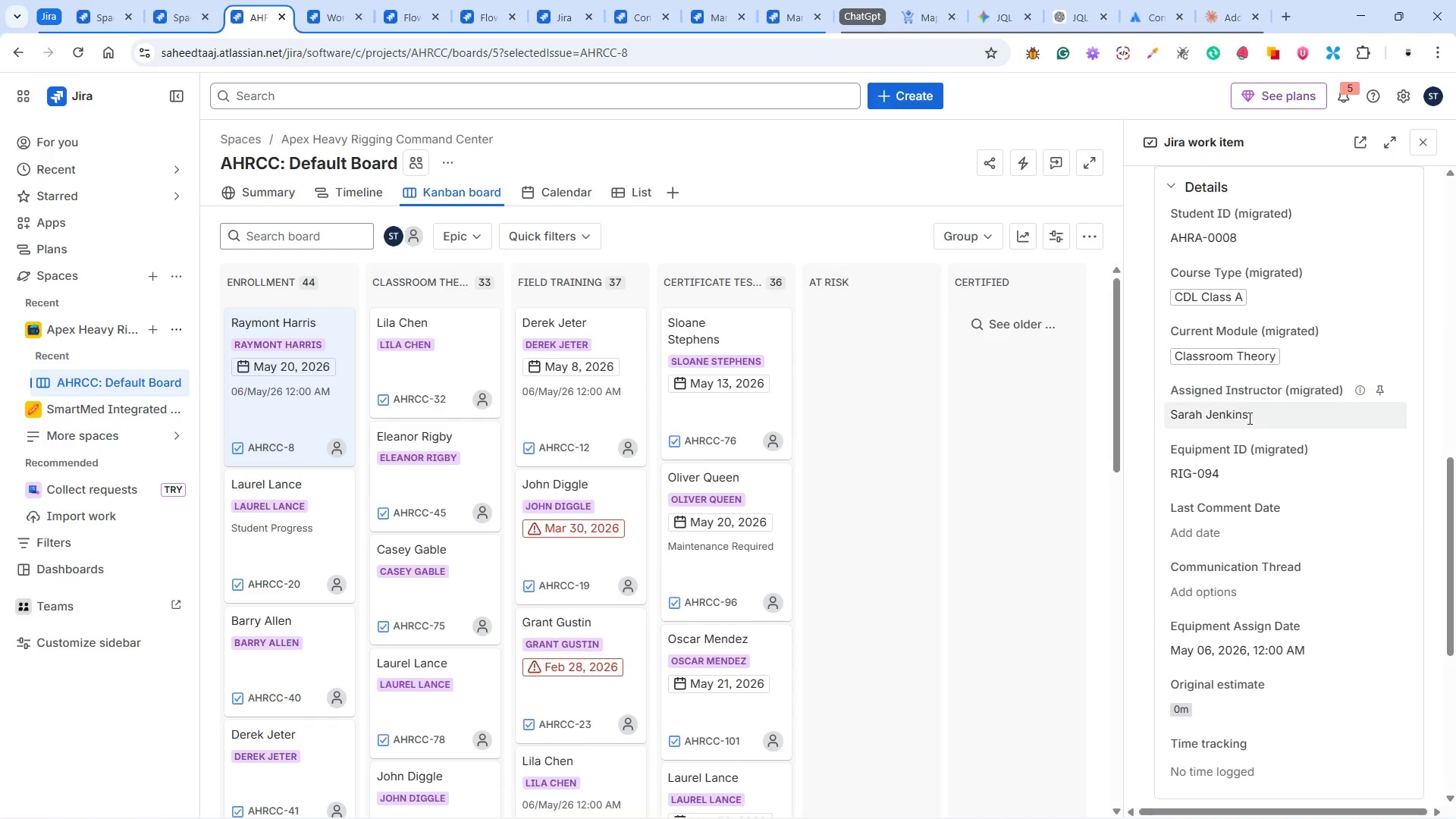 
left_click([1249, 470])
 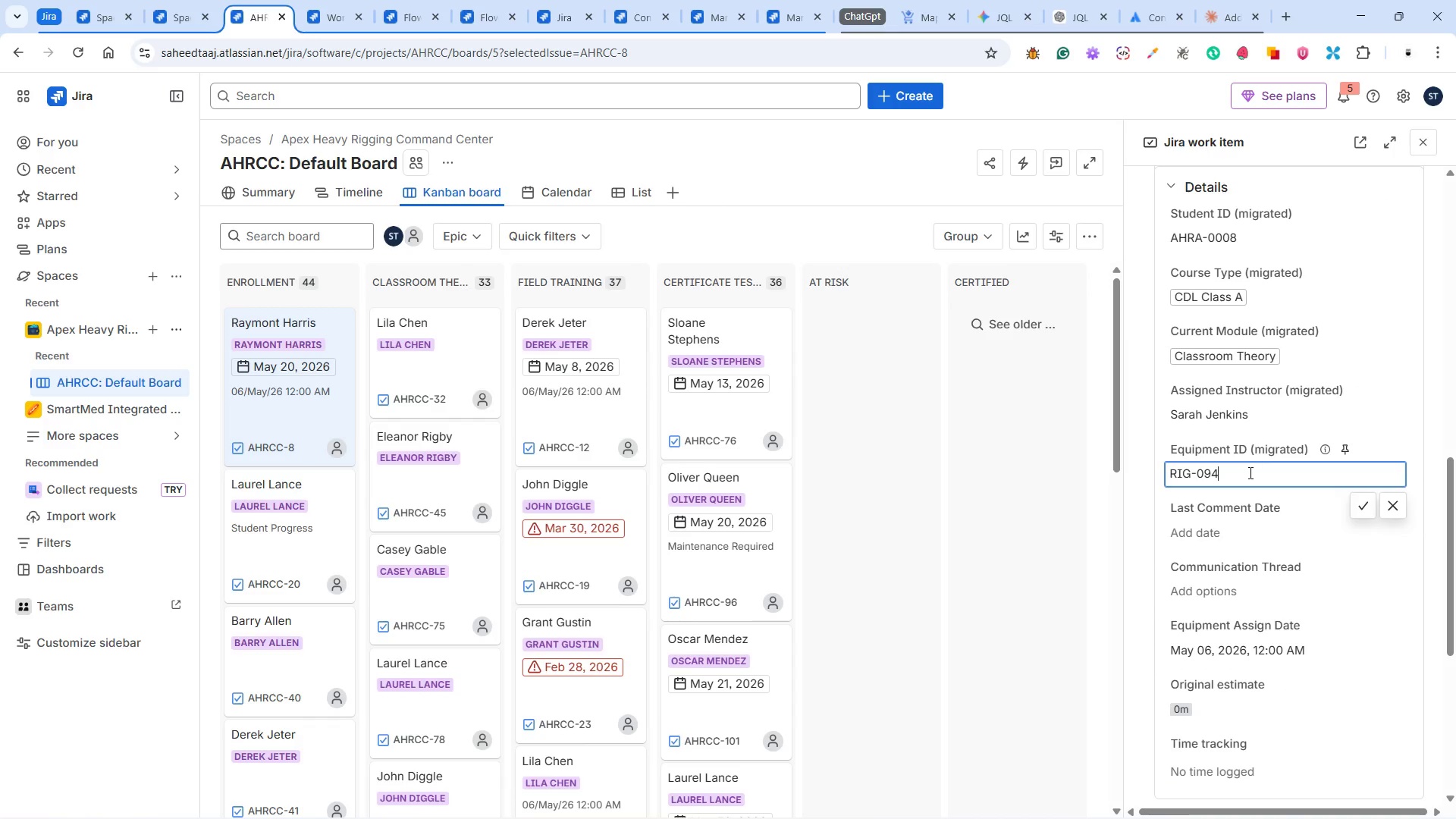 
left_click([1249, 472])
 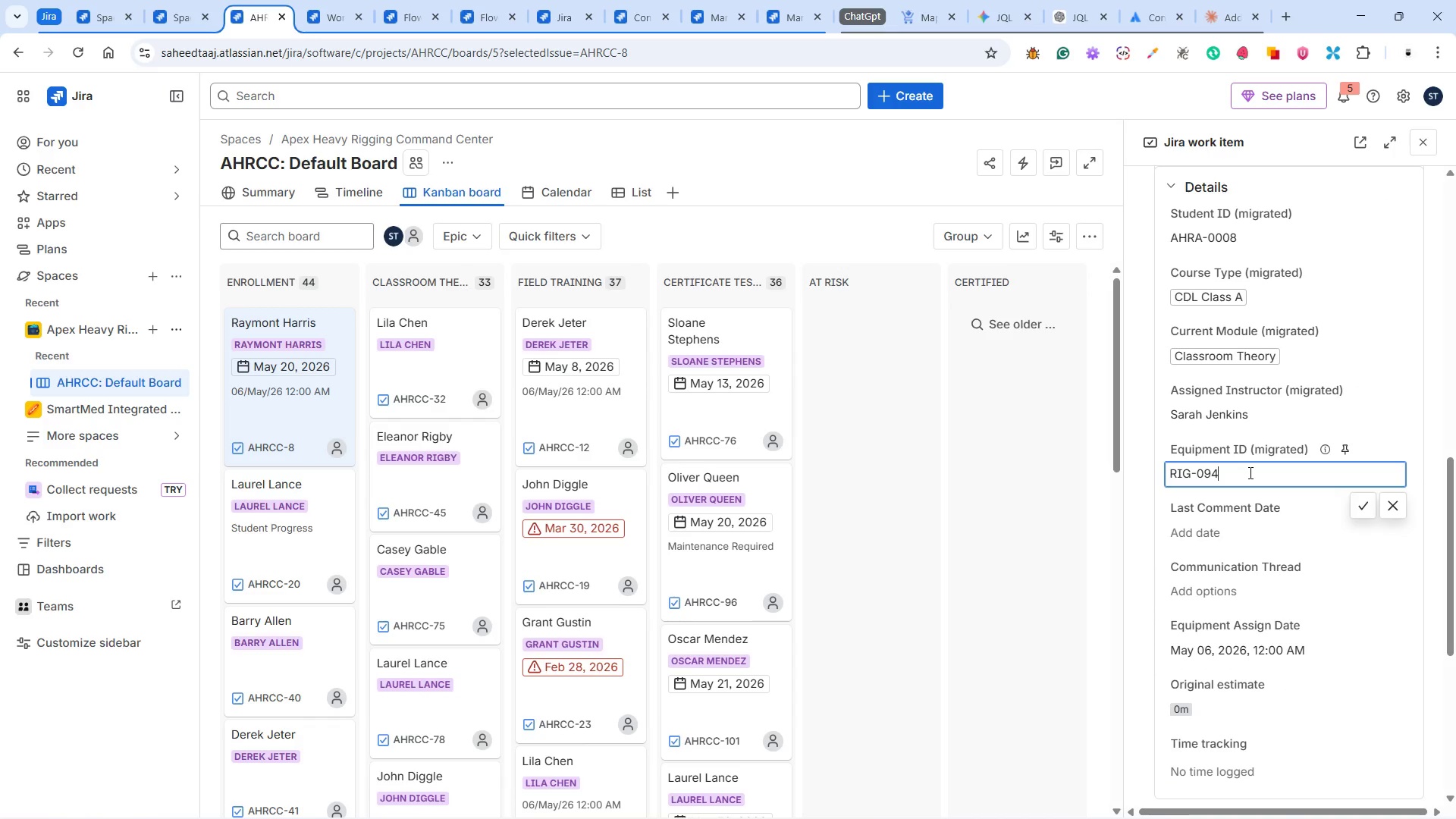 
key(Backspace)
key(Backspace)
type(03)
 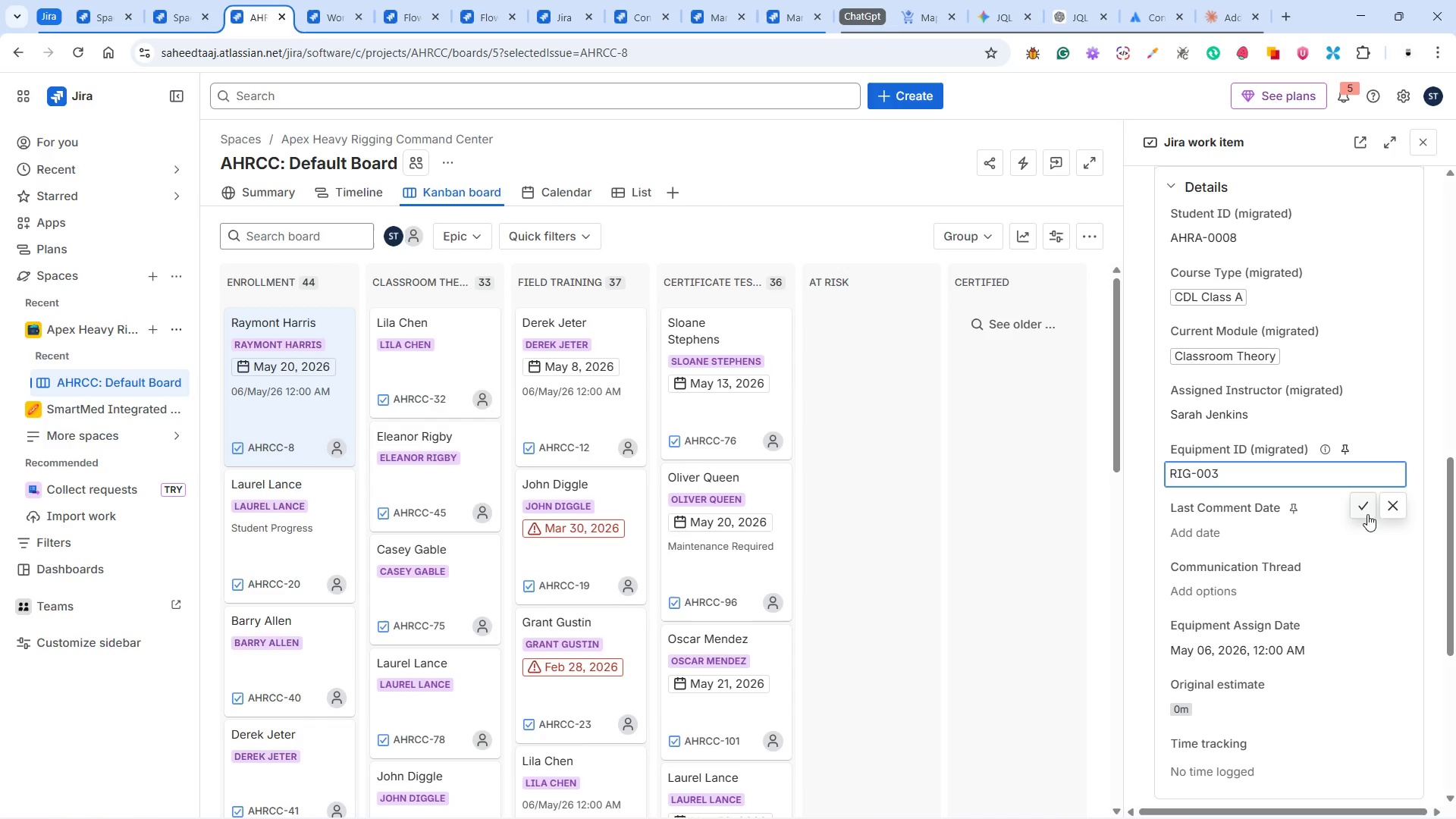 
left_click([1373, 507])
 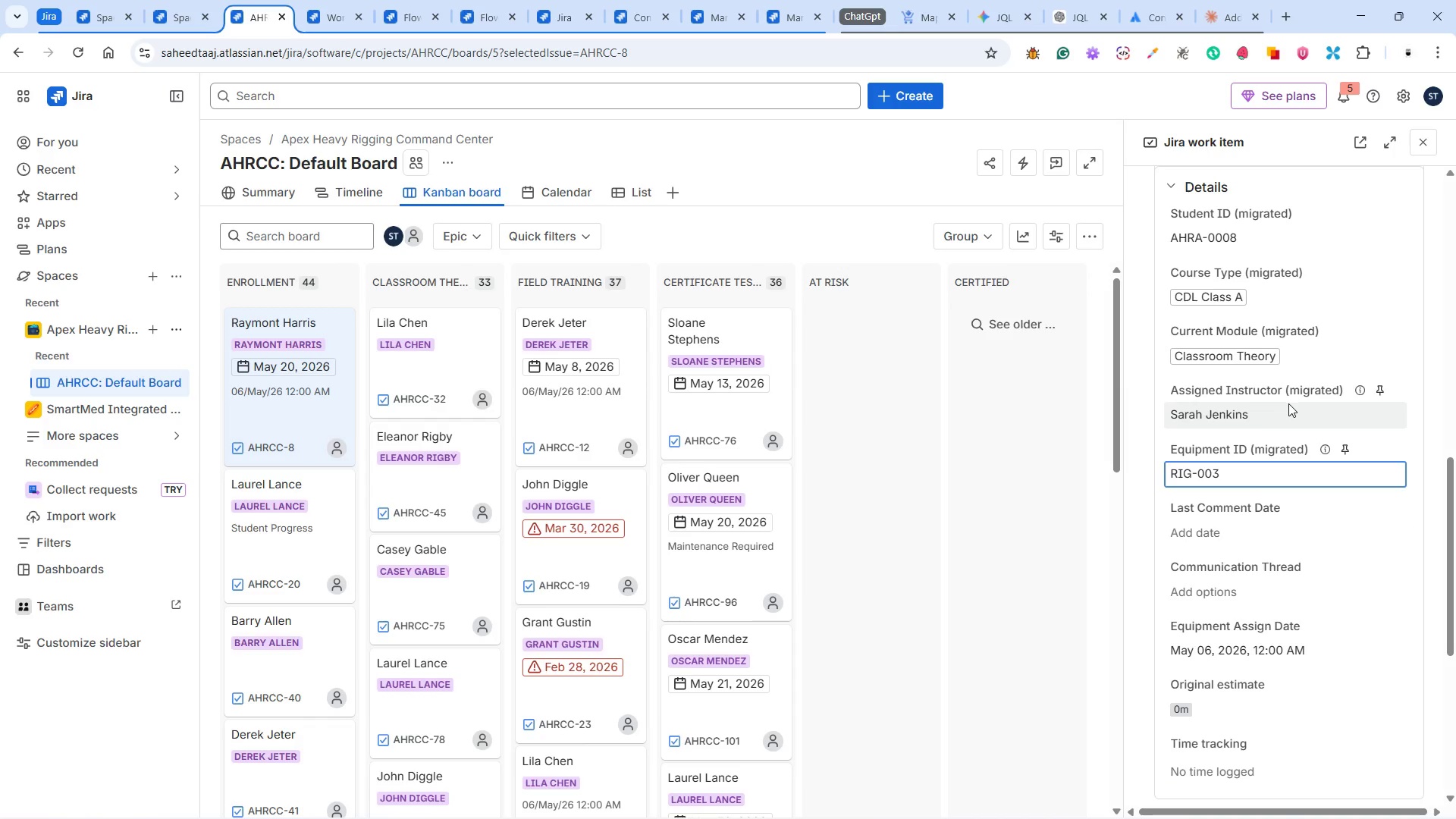 
wait(7.69)
 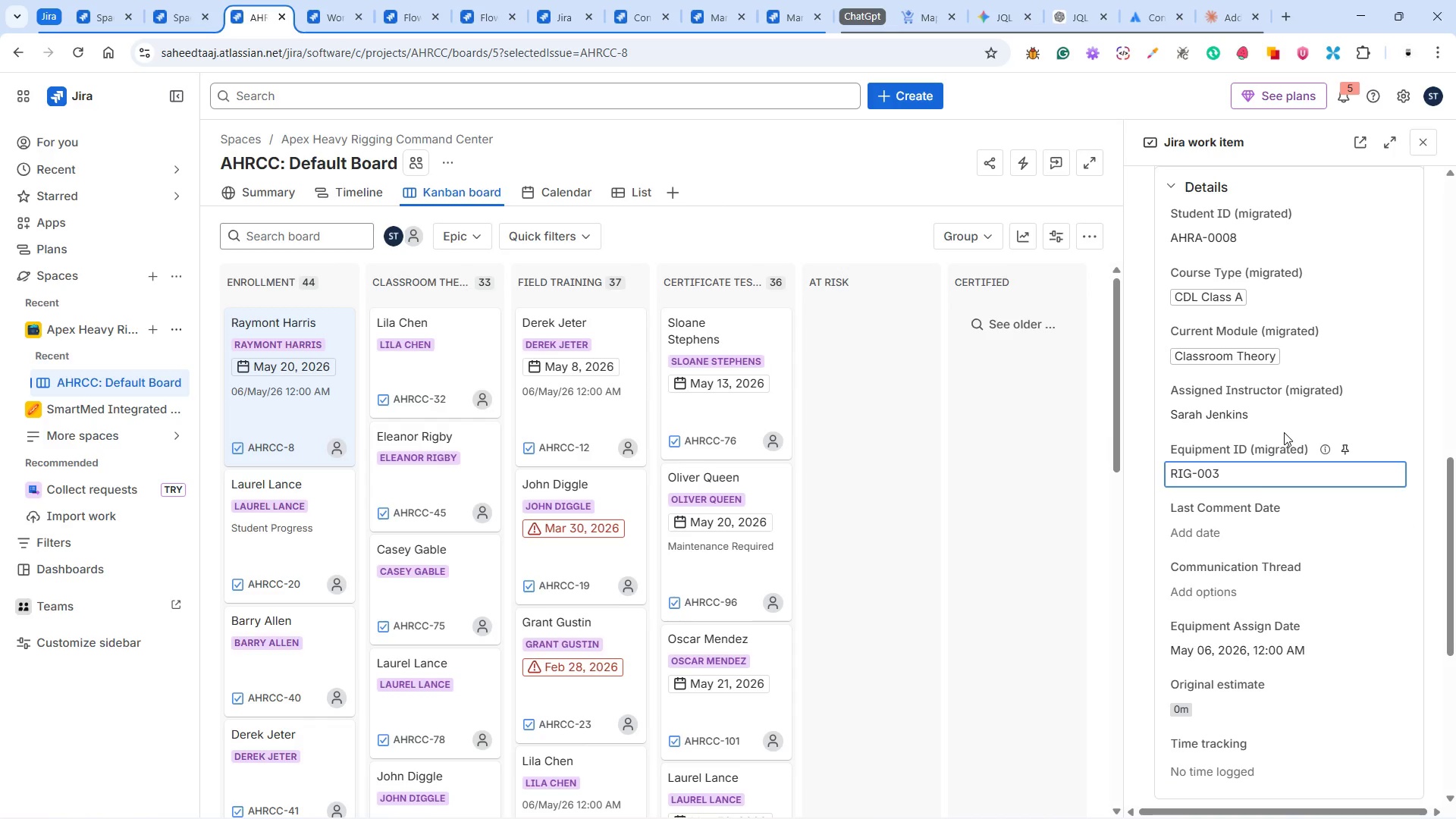 
scroll: coordinate [1307, 595], scroll_direction: none, amount: 0.0
 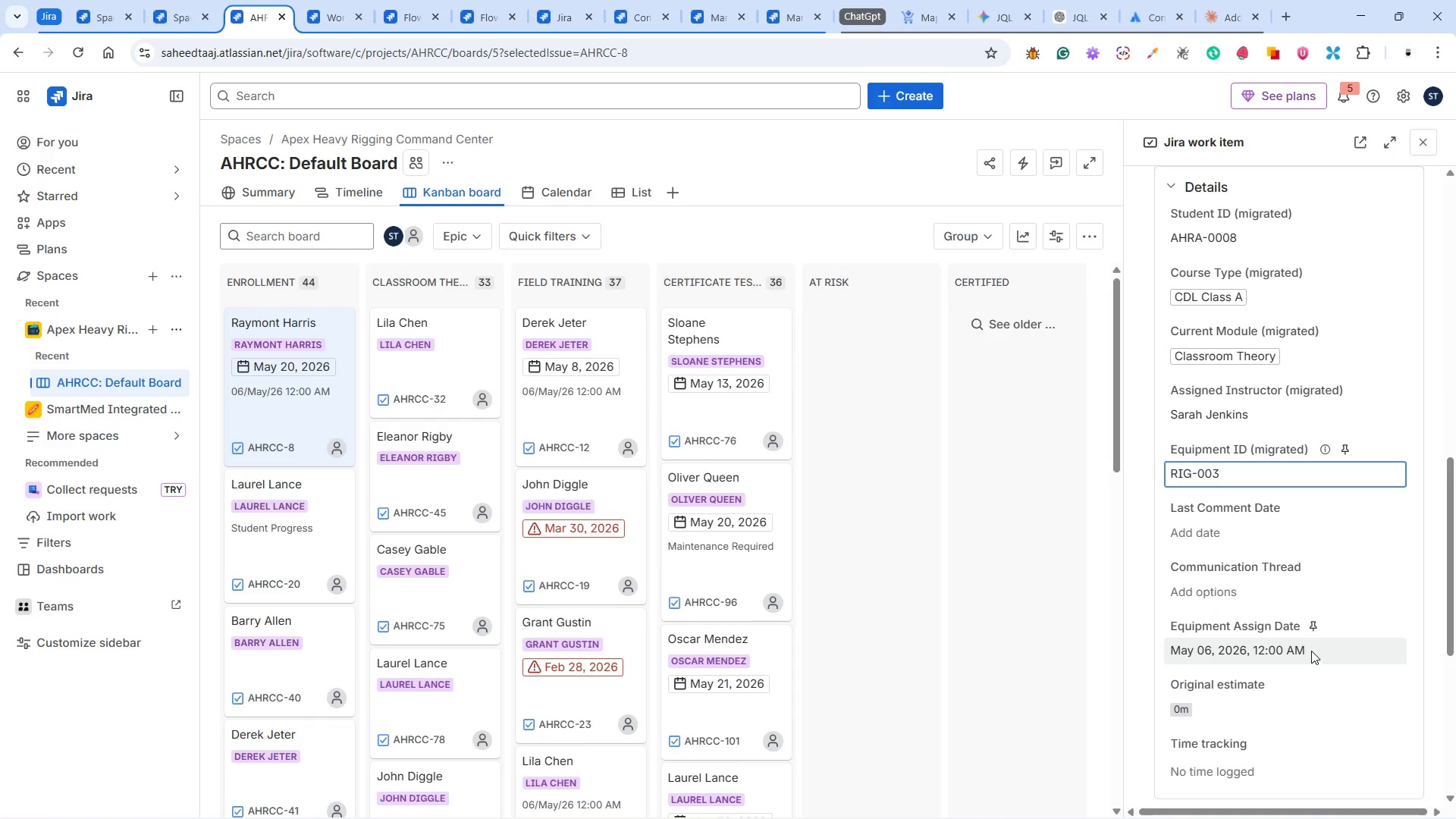 
left_click([1313, 645])
 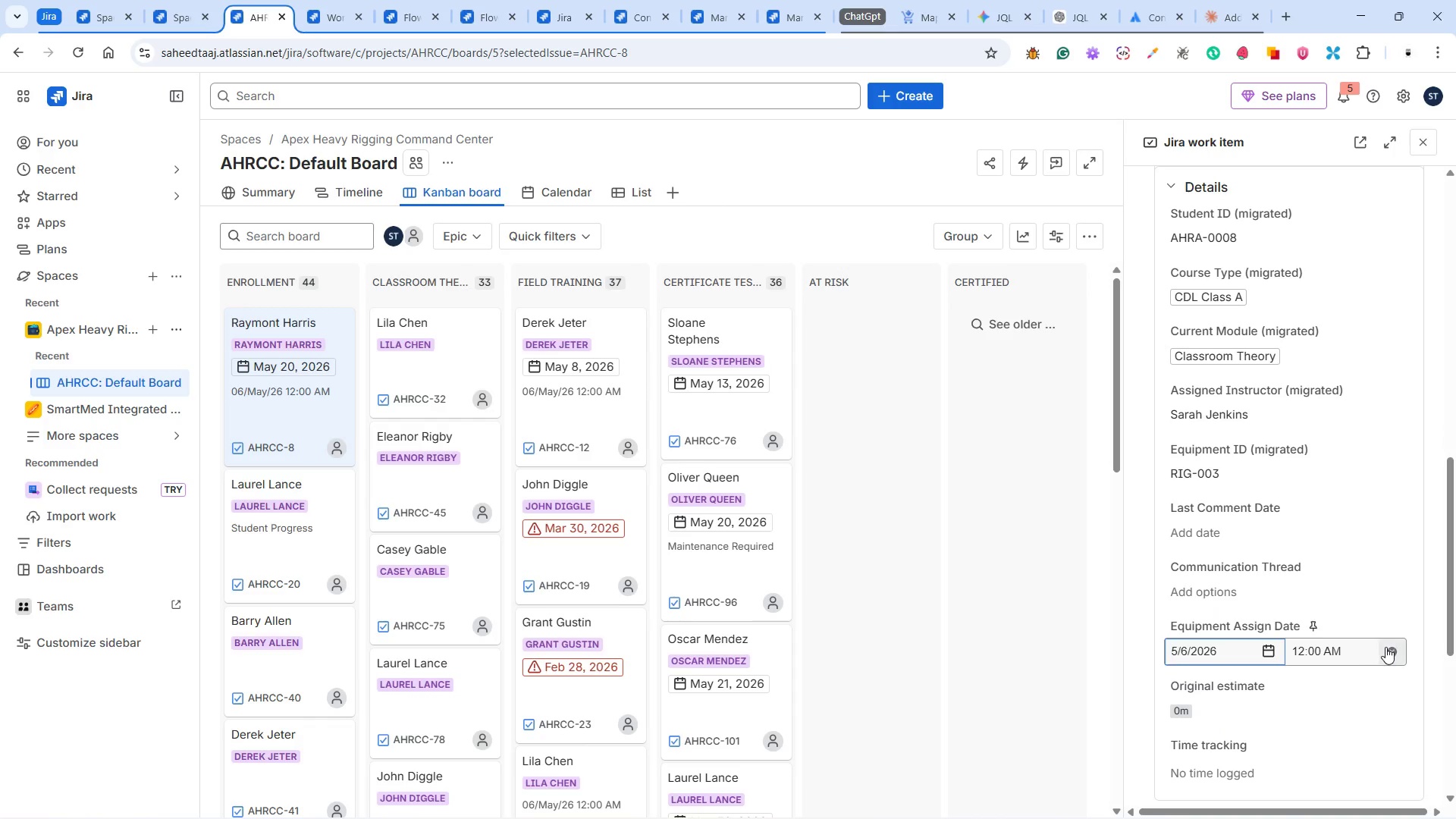 
left_click([1390, 649])
 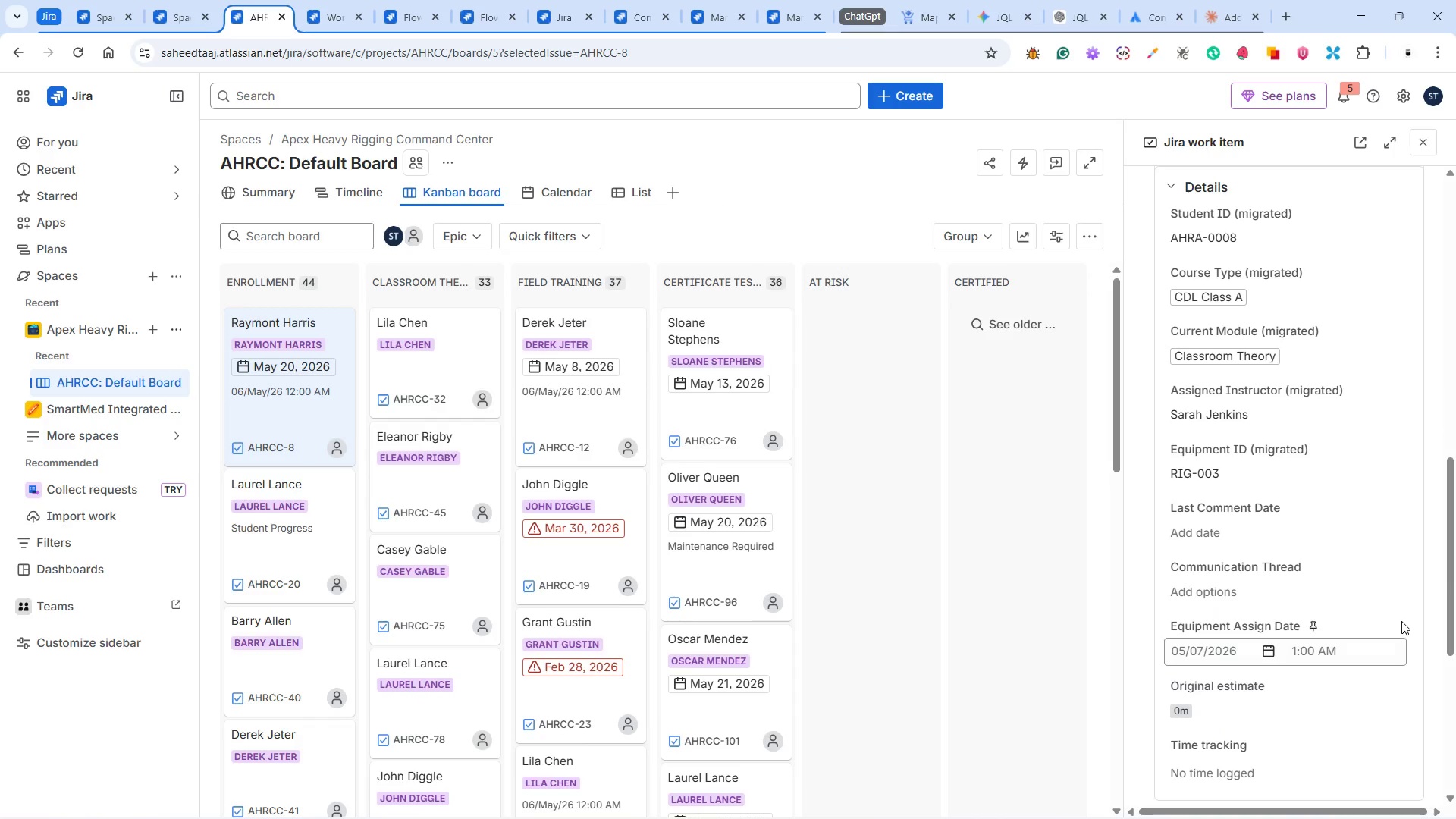 
left_click([1401, 614])
 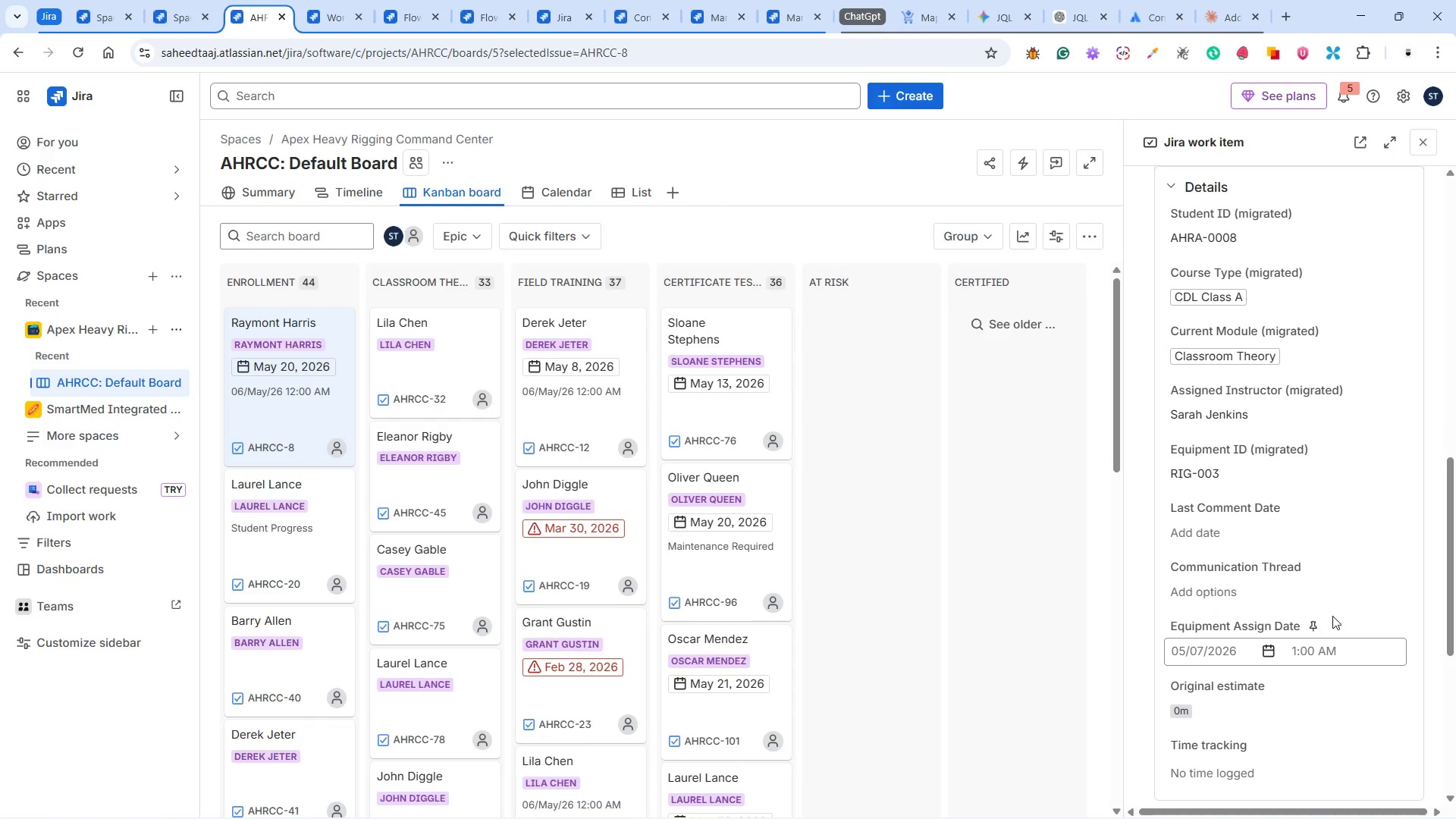 
scroll: coordinate [1328, 603], scroll_direction: down, amount: 3.0
 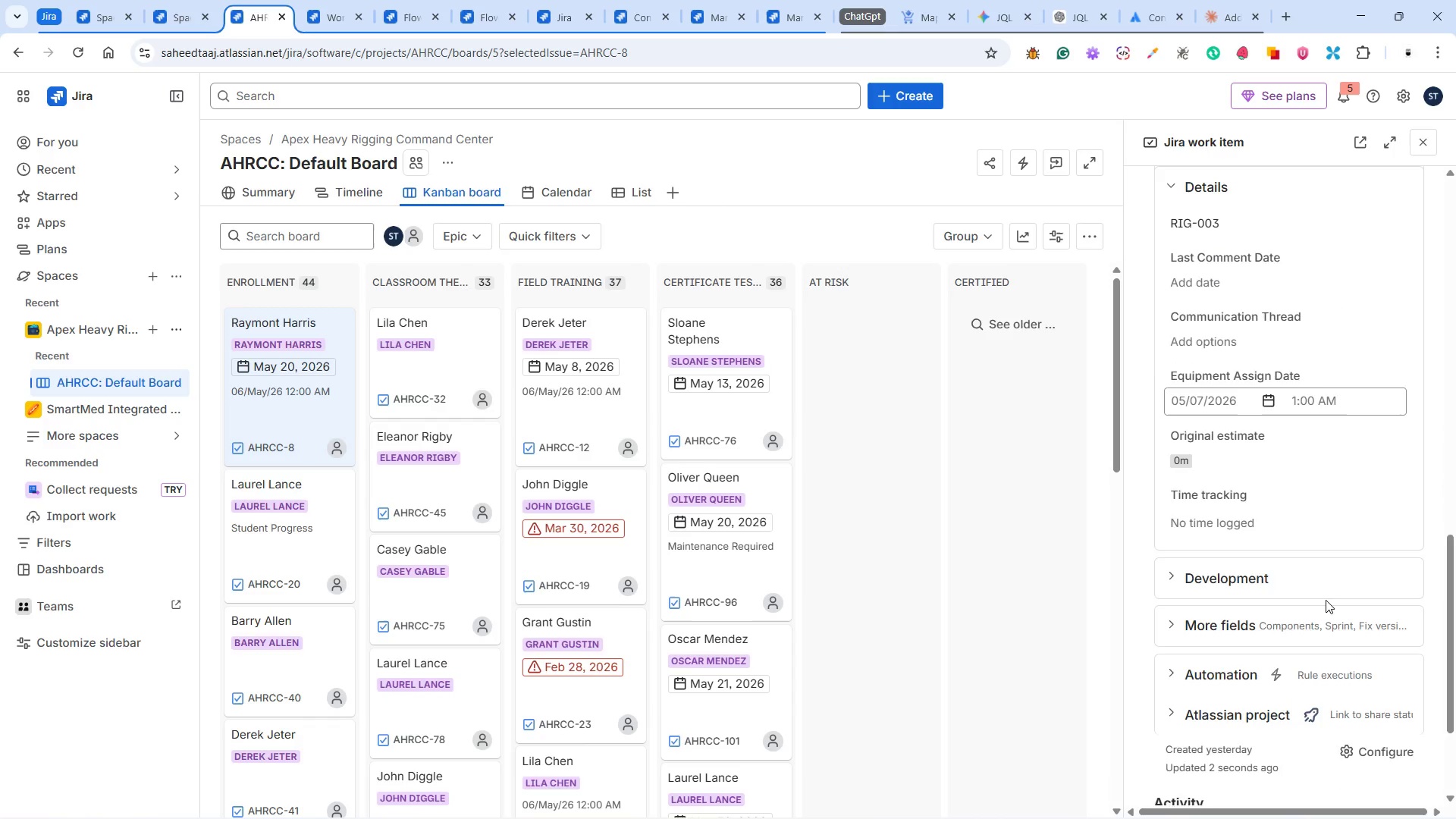 
scroll: coordinate [1325, 599], scroll_direction: up, amount: 3.0
 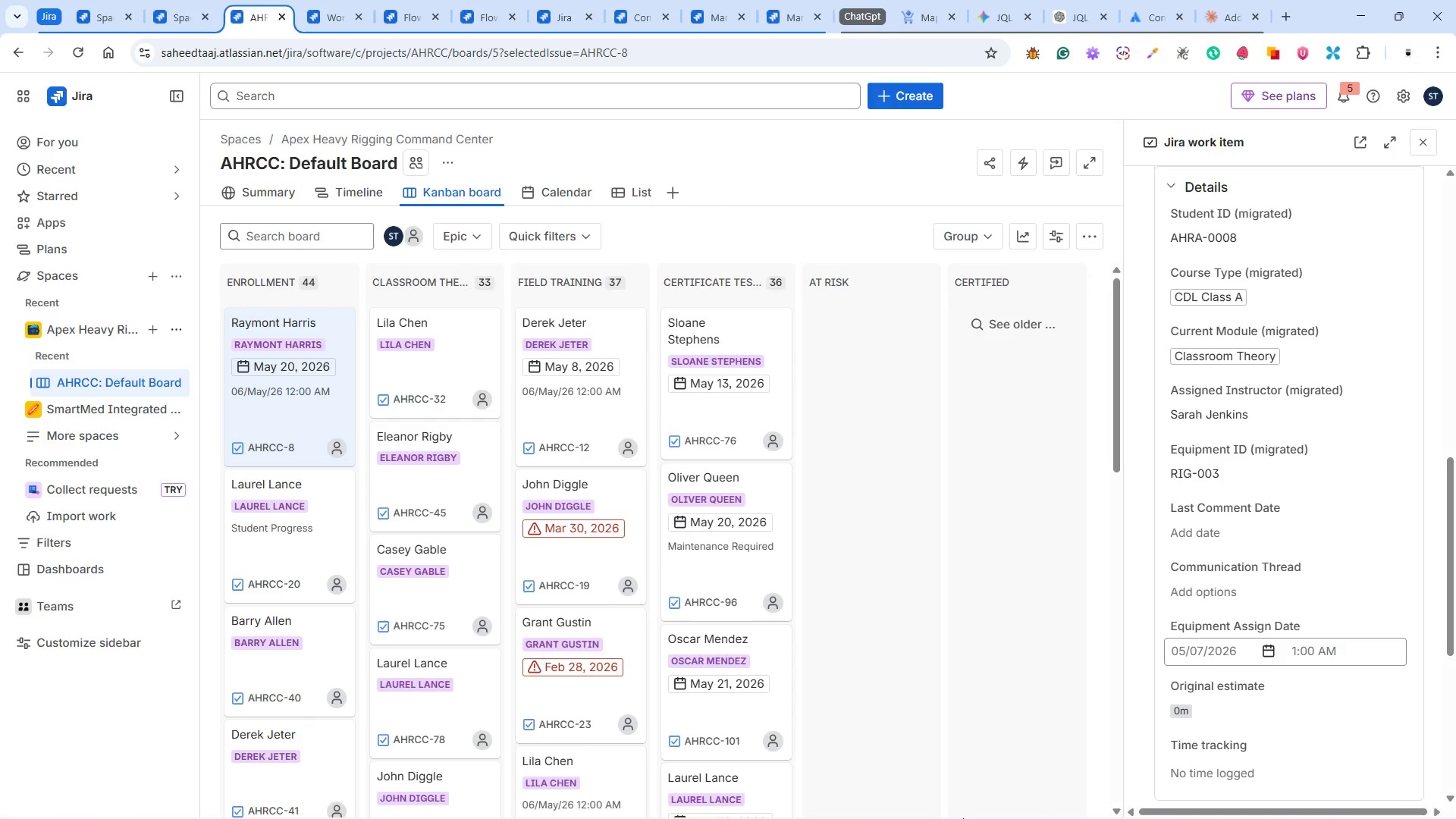 
left_click([978, 802])